 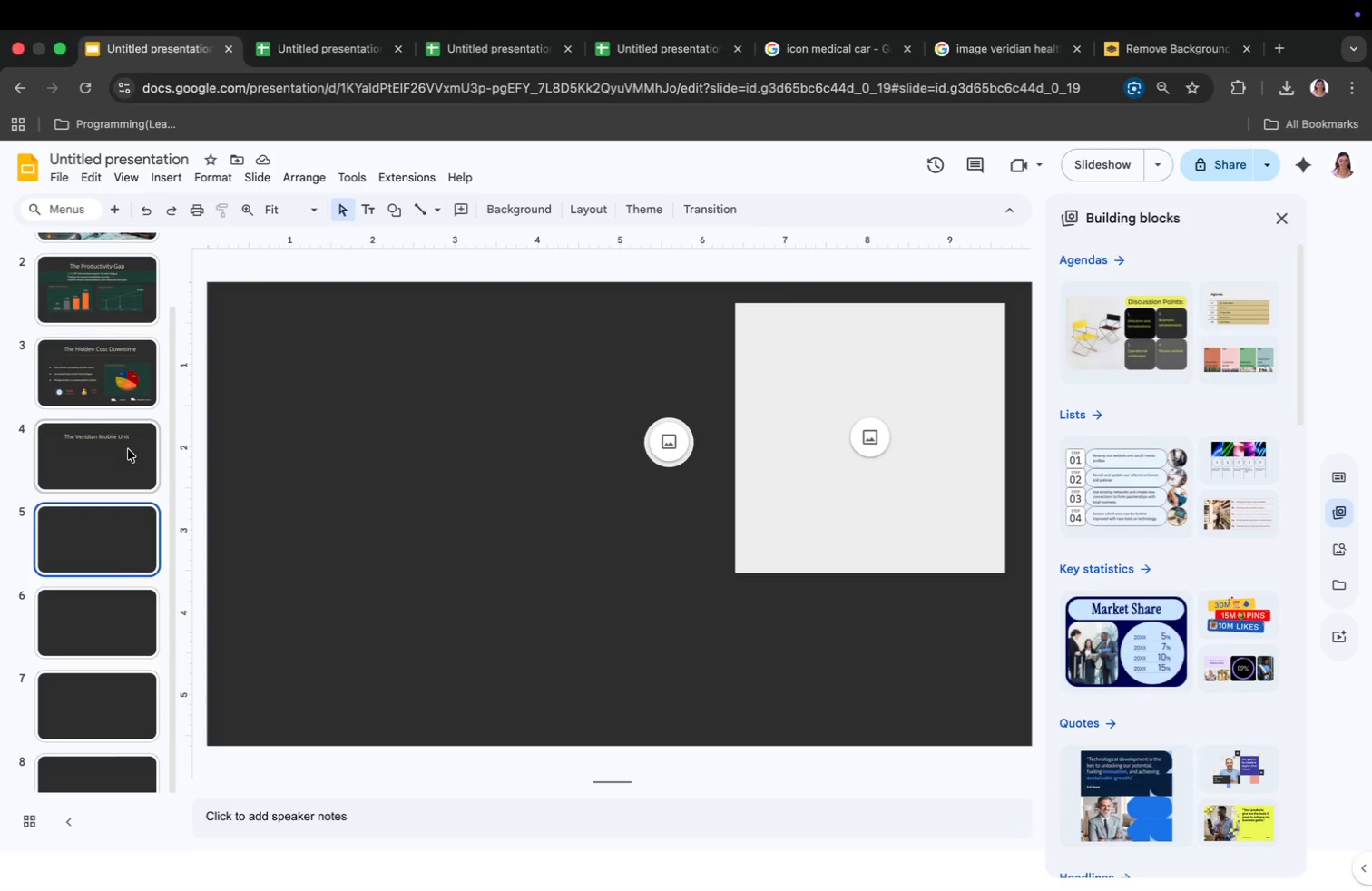 
left_click([940, 54])
 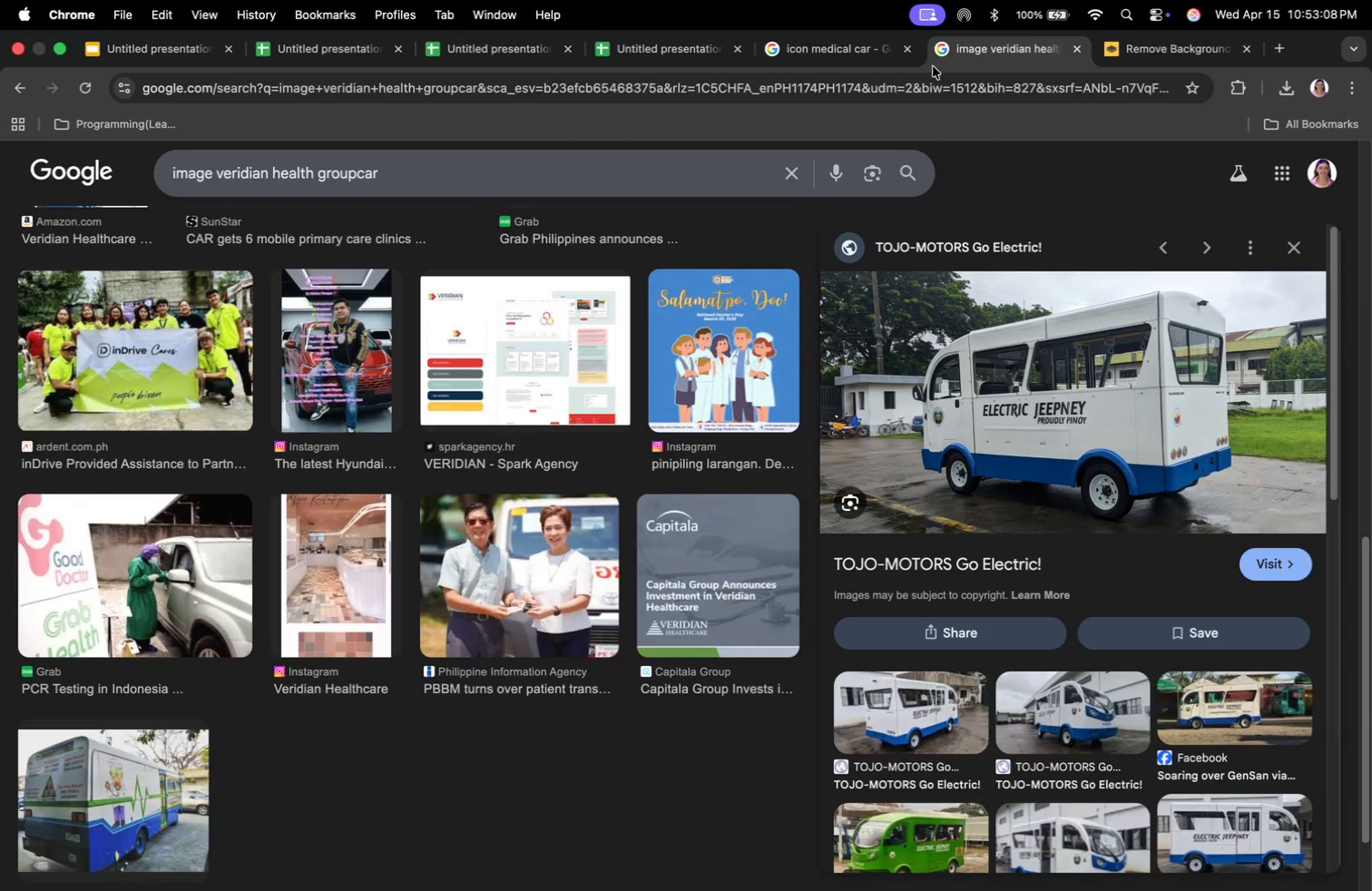 
scroll: coordinate [734, 475], scroll_direction: down, amount: 10.0
 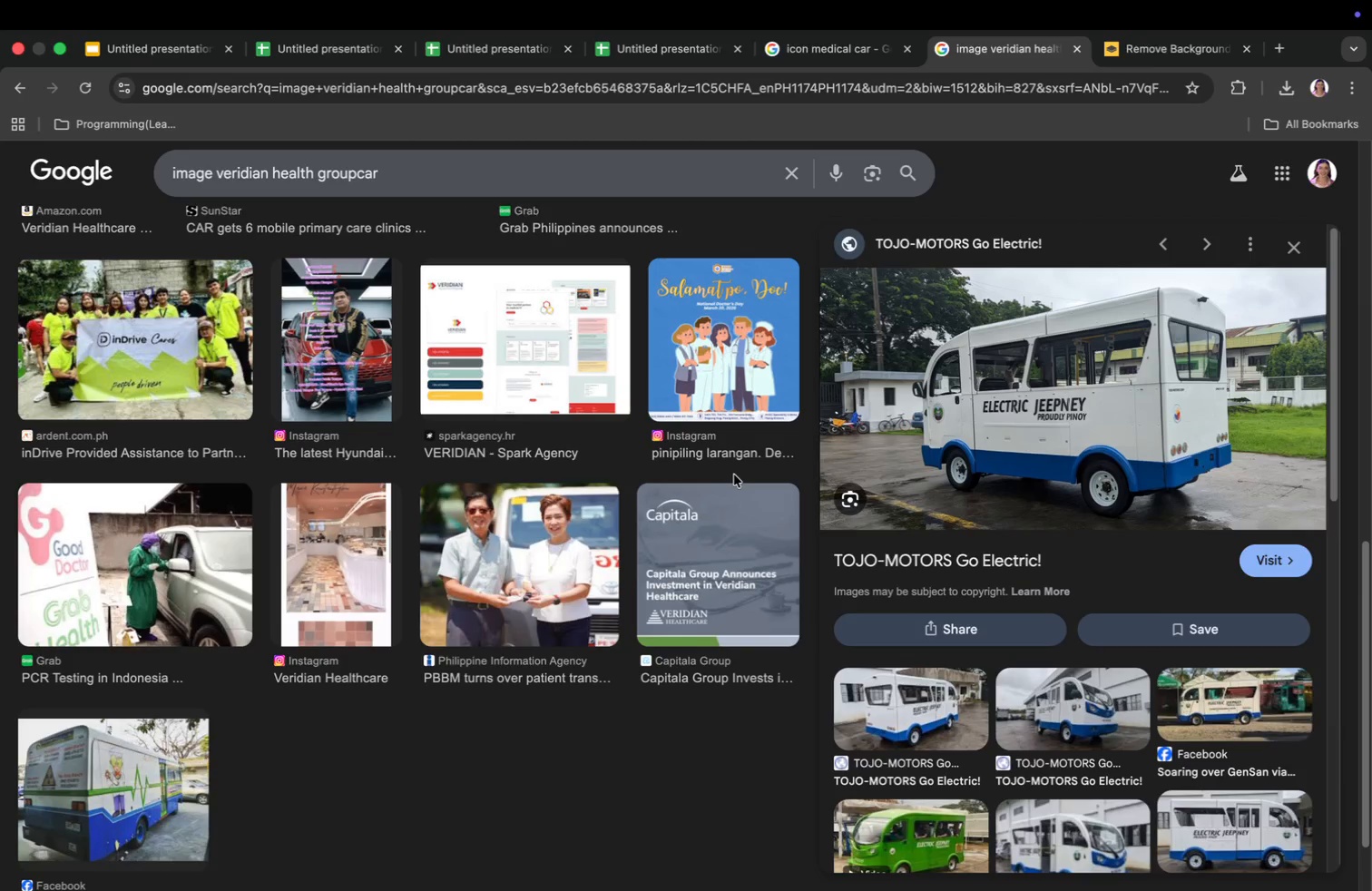 
scroll: coordinate [734, 475], scroll_direction: up, amount: 1.0
 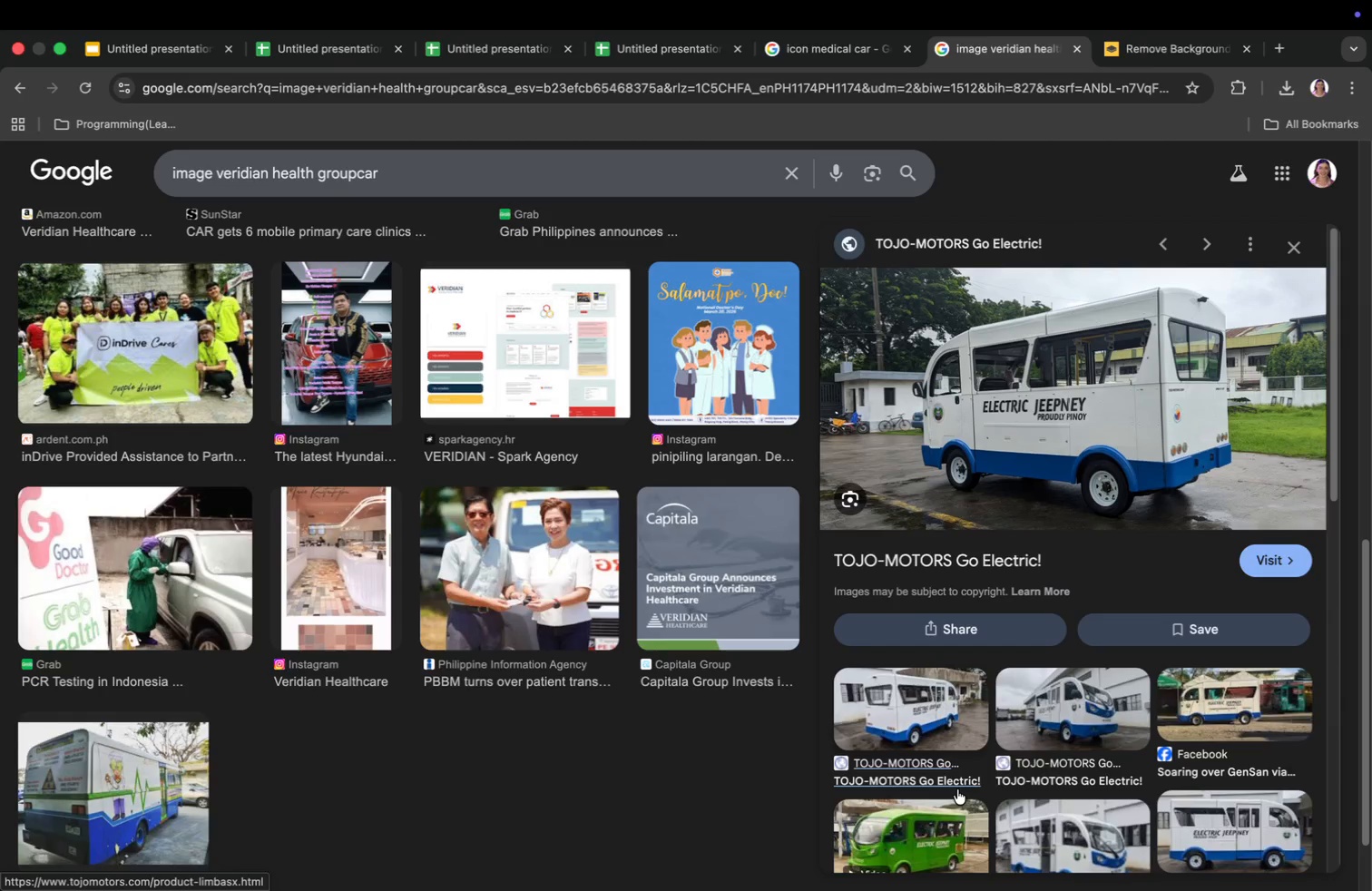 
wait(29.44)
 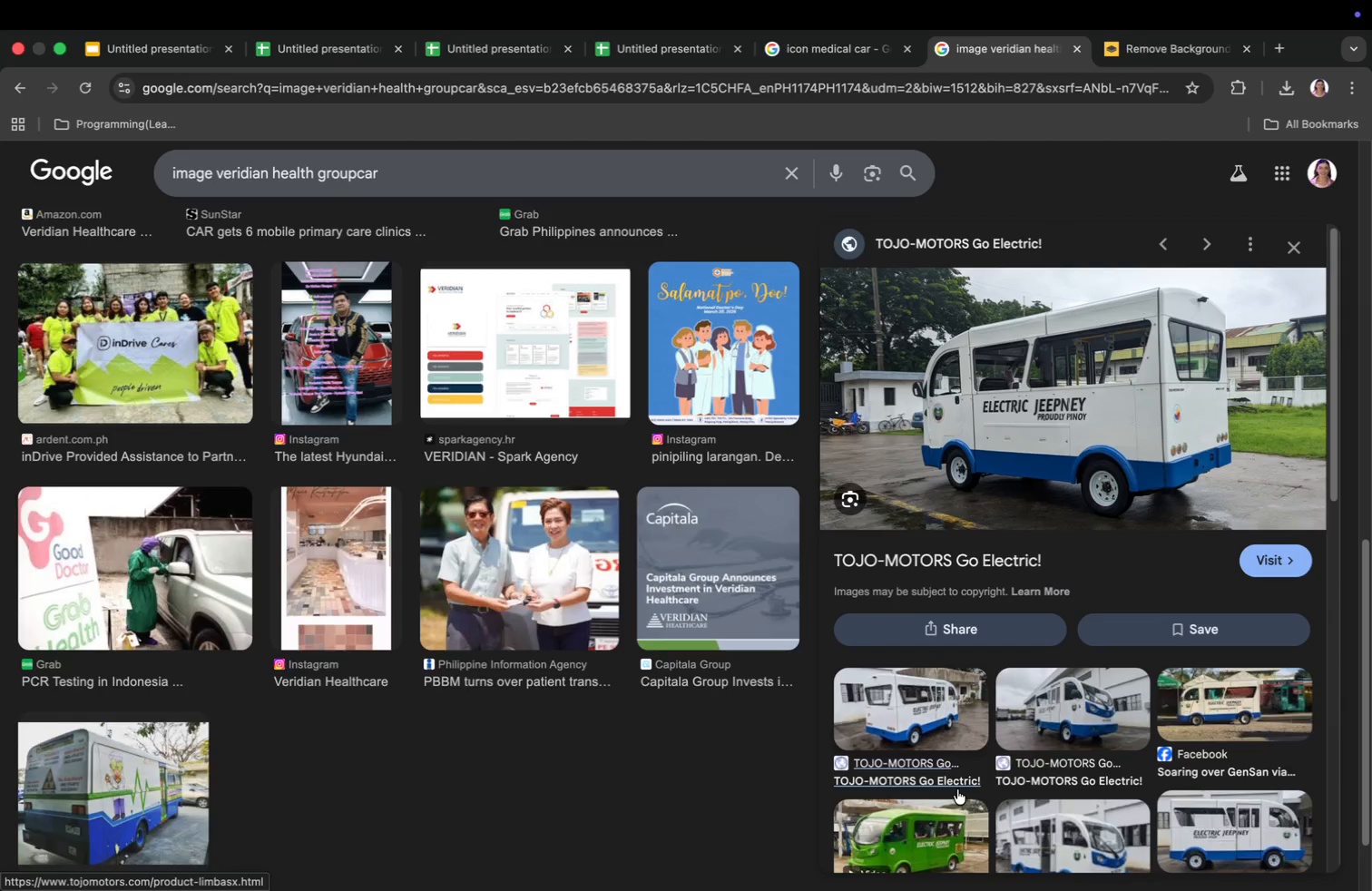 
left_click([1205, 113])
 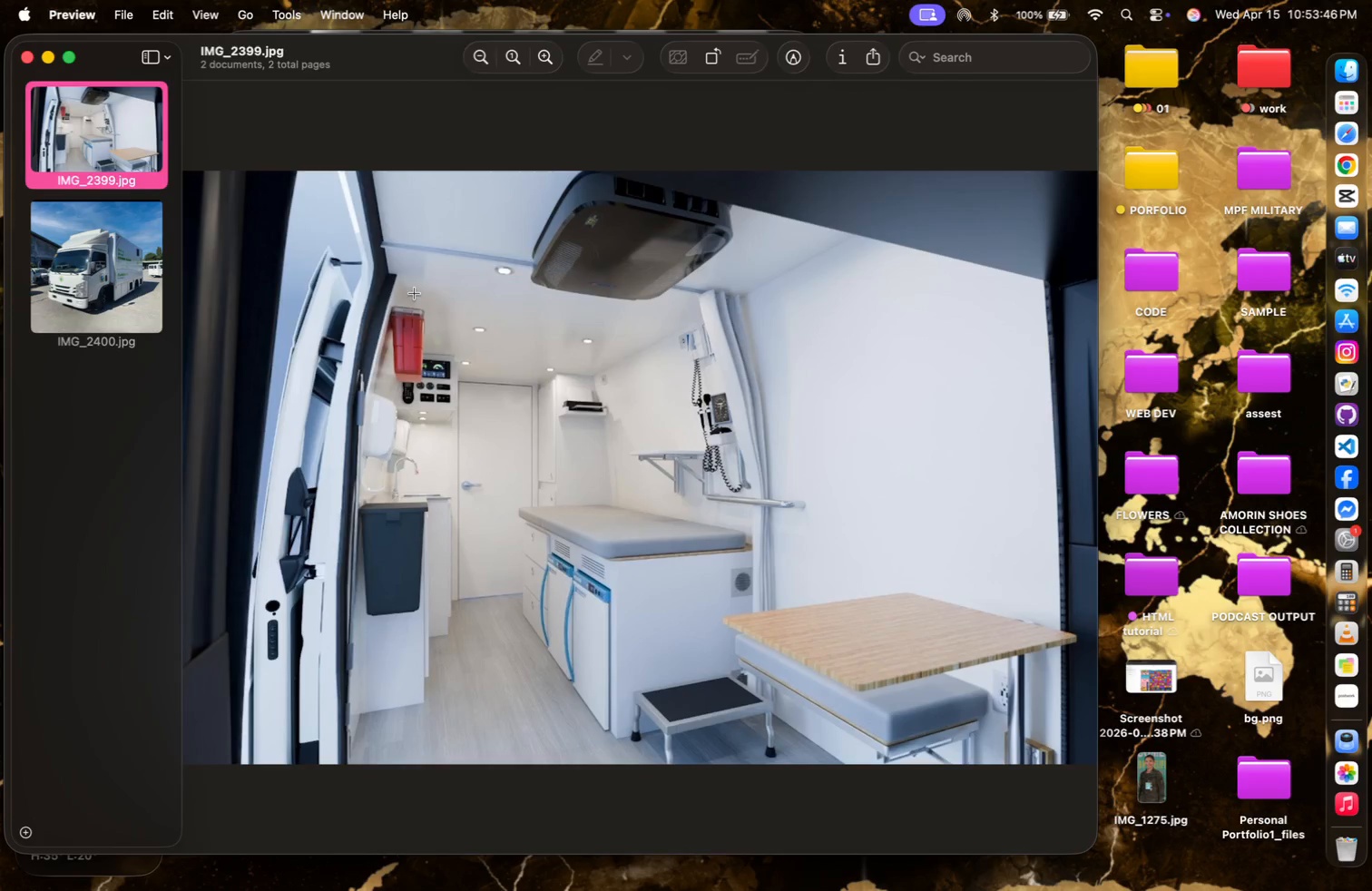 
left_click([22, 54])
 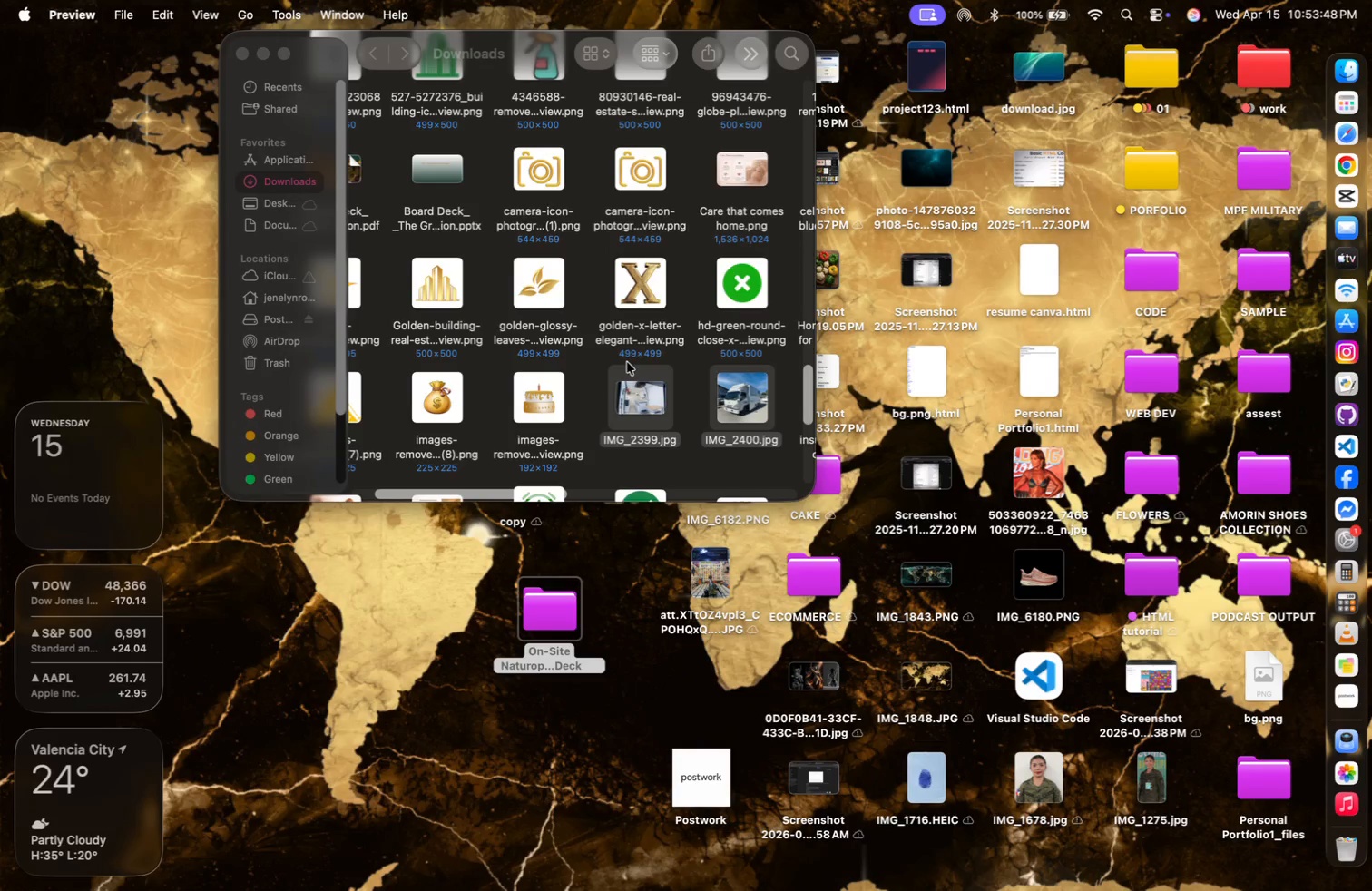 
left_click_drag(start_coordinate=[641, 402], to_coordinate=[492, 721])
 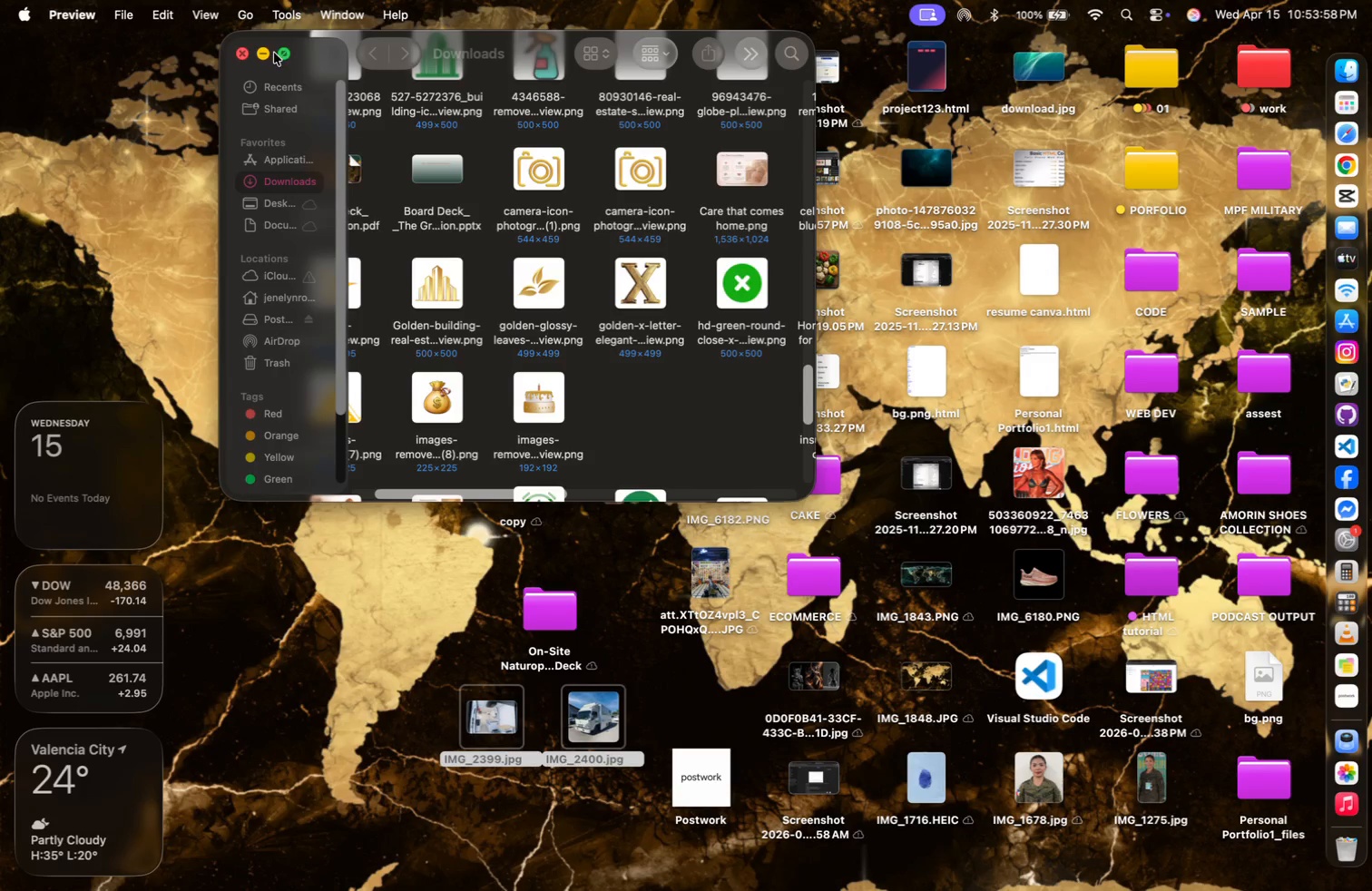 
left_click([240, 55])
 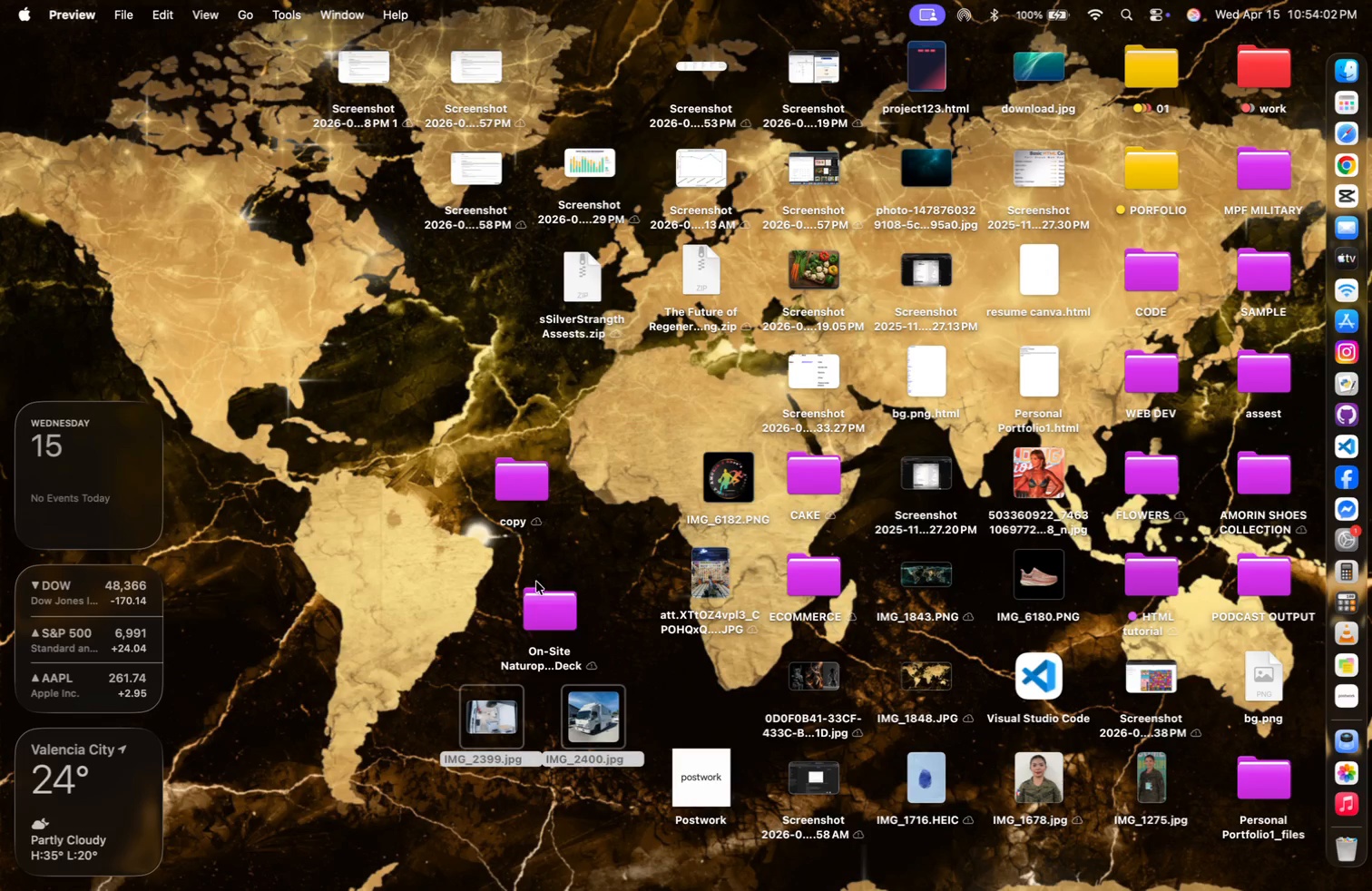 
double_click([539, 593])
 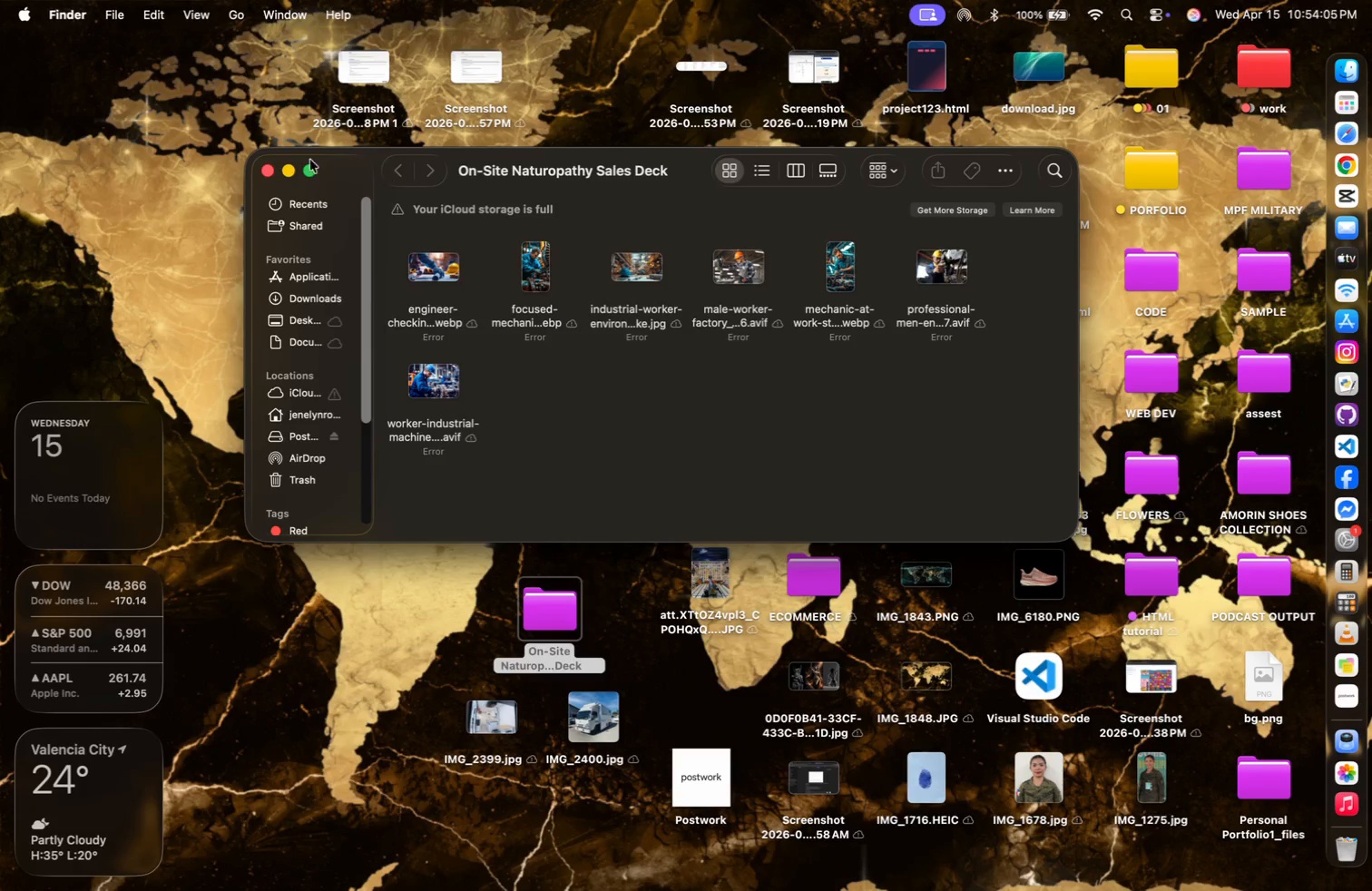 
left_click([272, 170])
 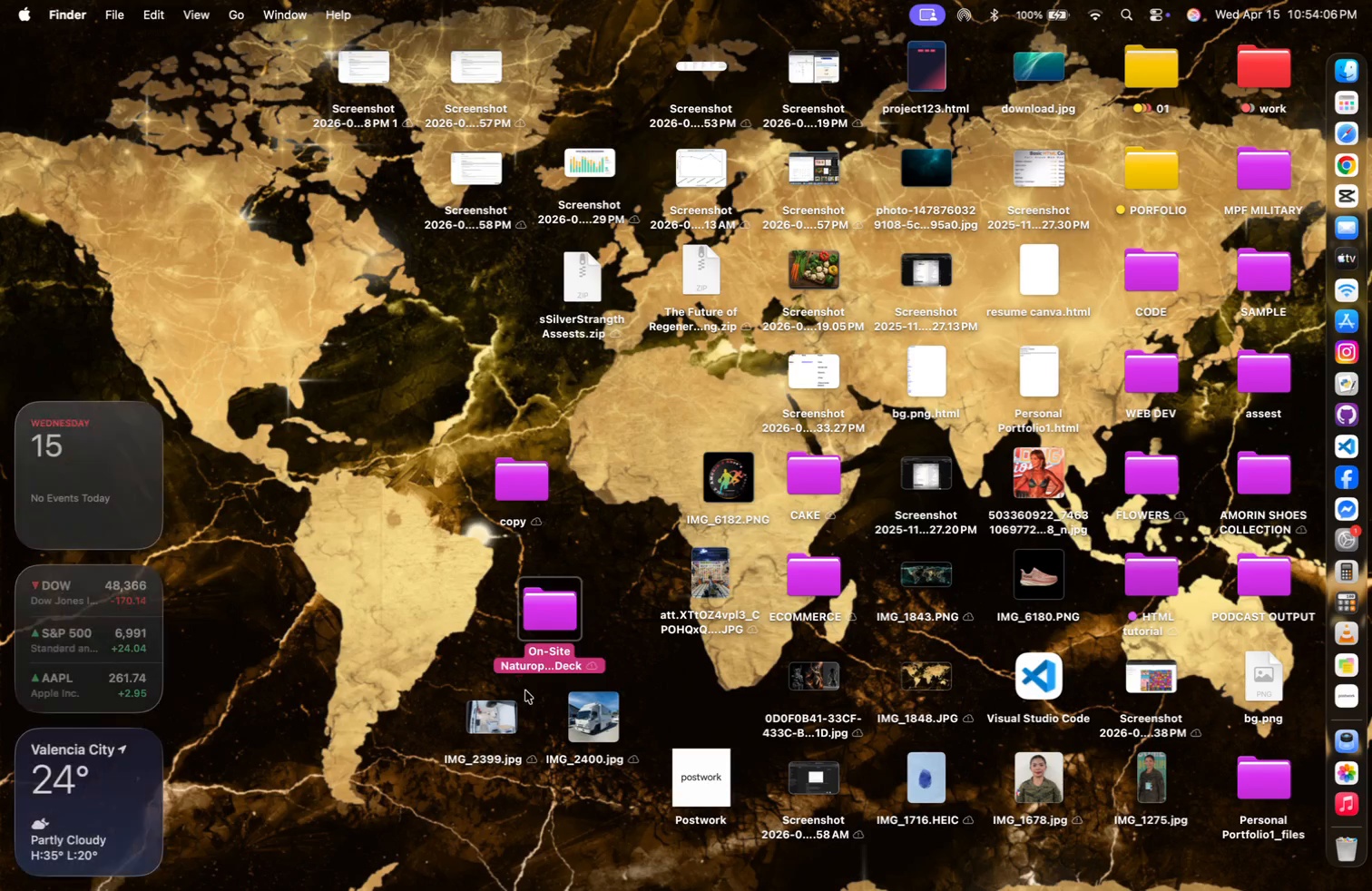 
left_click_drag(start_coordinate=[541, 717], to_coordinate=[539, 606])
 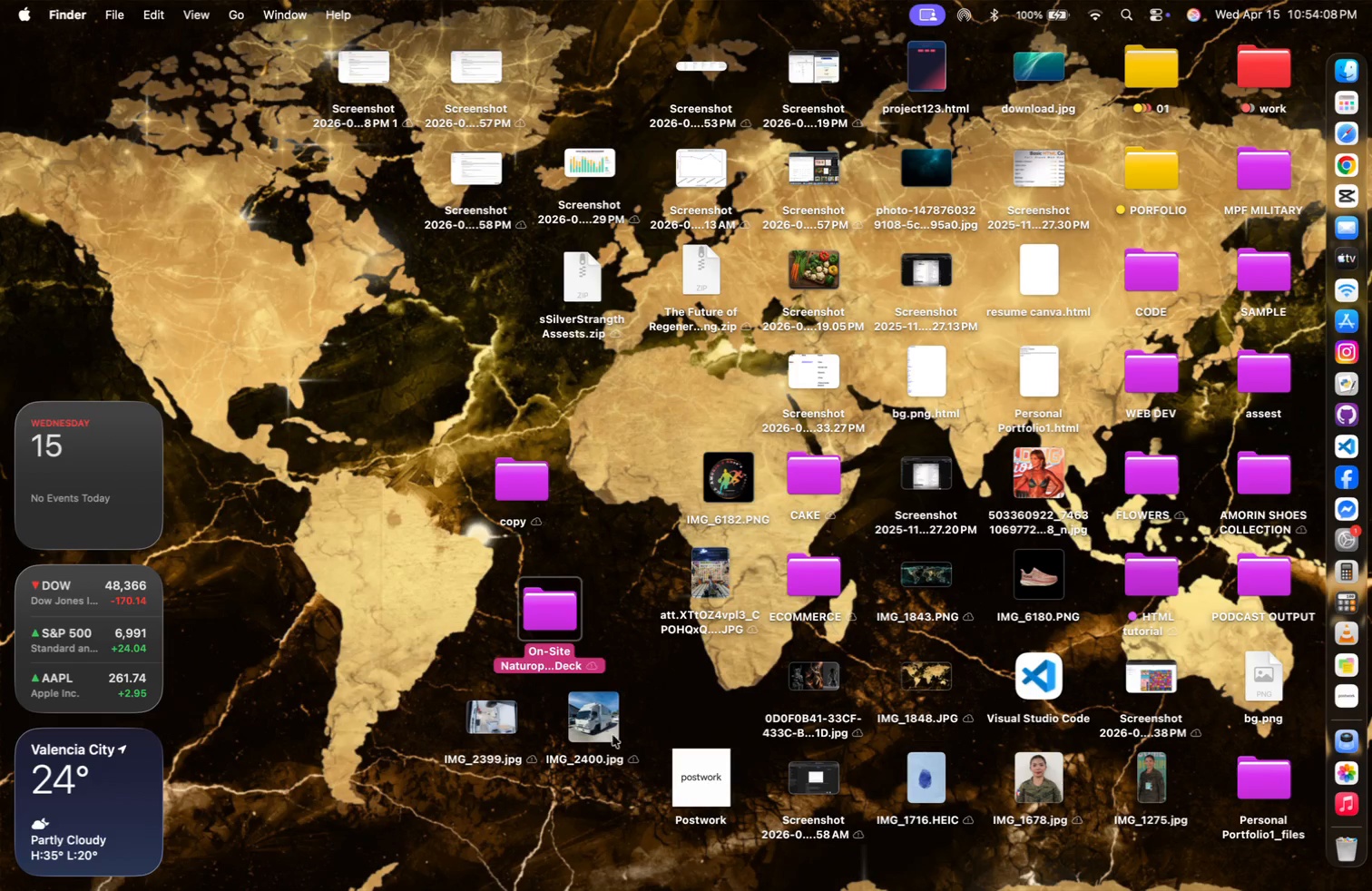 
left_click_drag(start_coordinate=[604, 720], to_coordinate=[566, 620])
 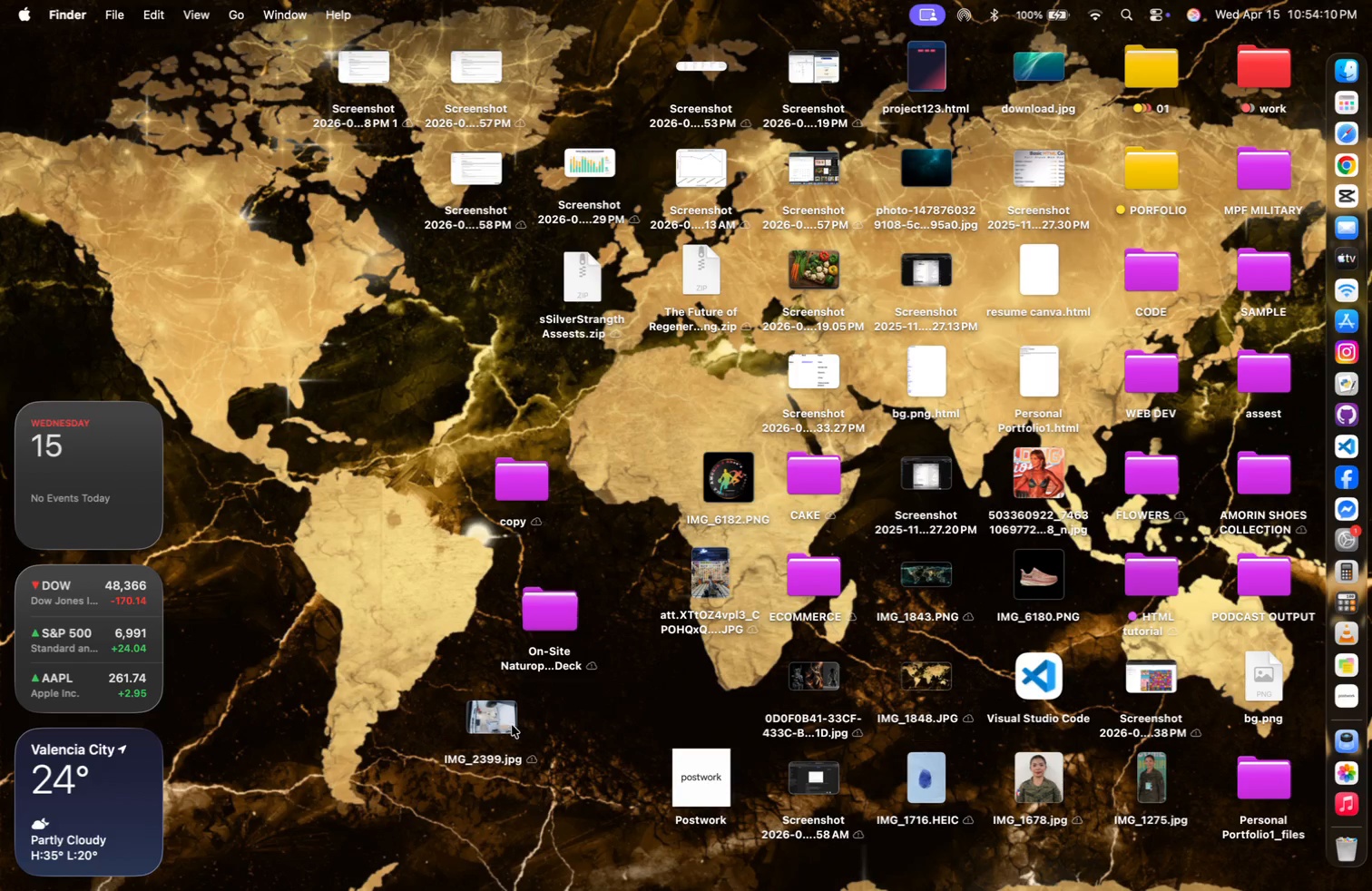 
left_click_drag(start_coordinate=[494, 720], to_coordinate=[531, 614])
 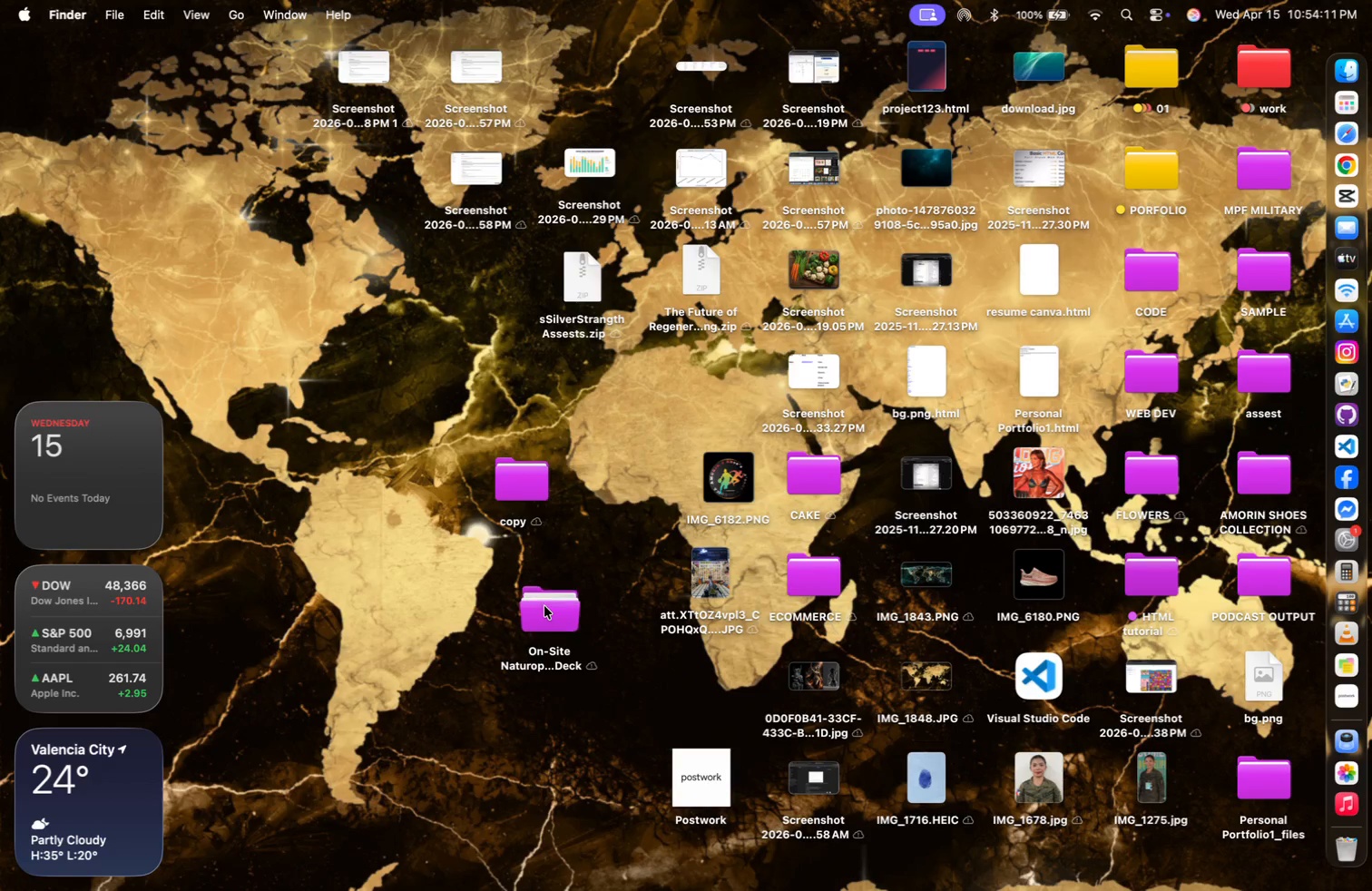 
key(Meta+CommandLeft)
 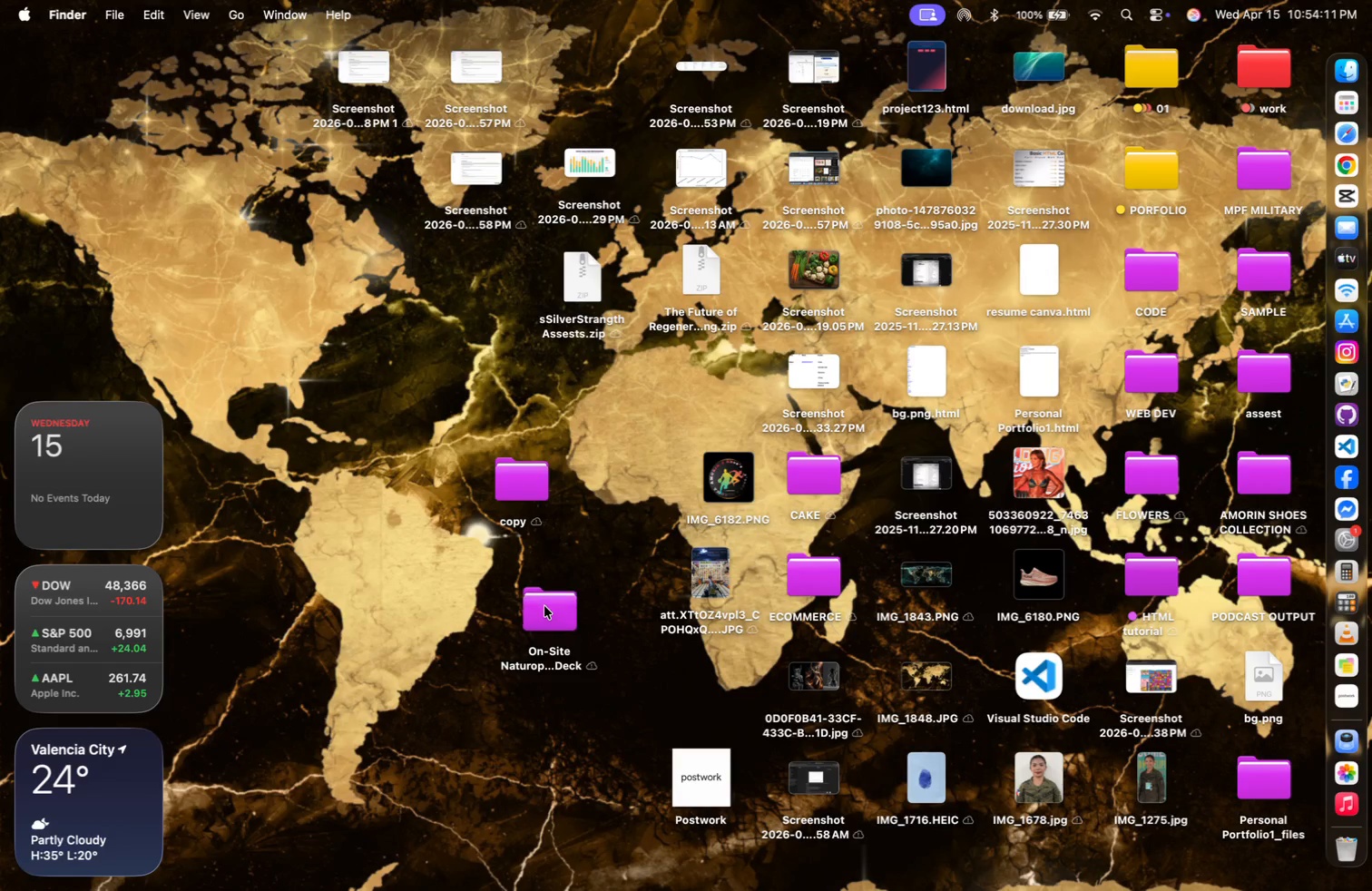 
key(Meta+Tab)
 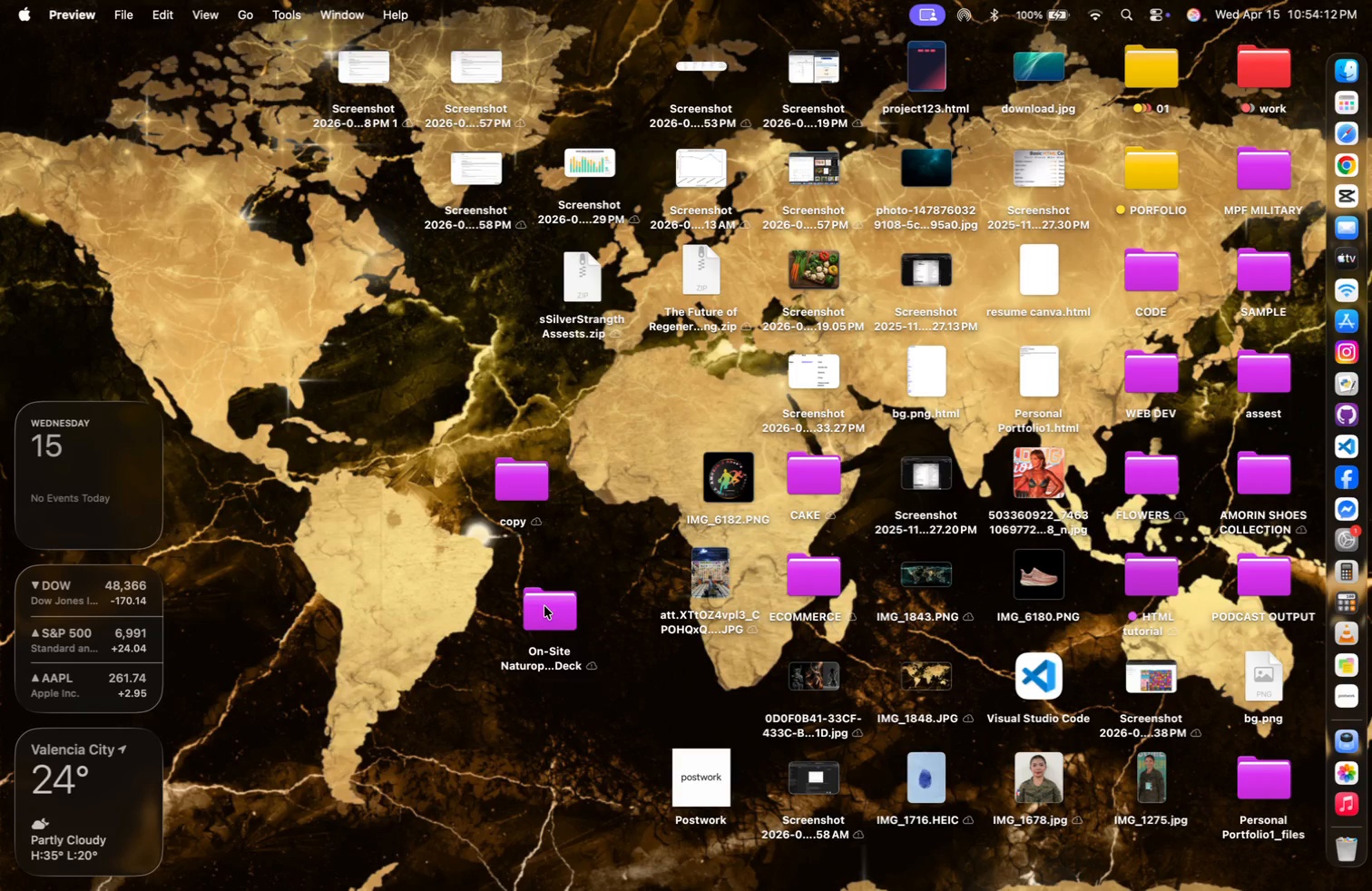 
key(Meta+CommandLeft)
 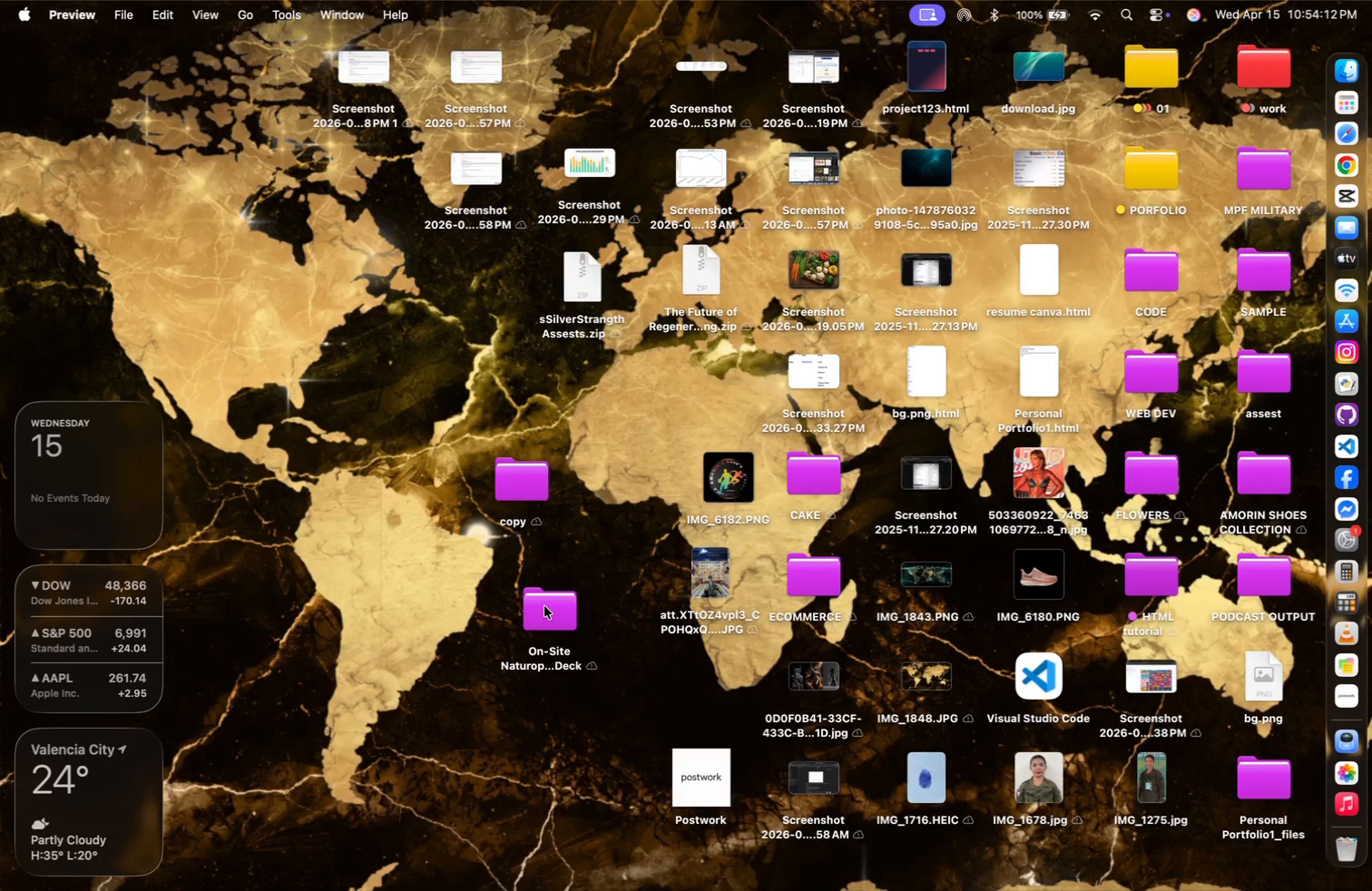 
key(Meta+Tab)
 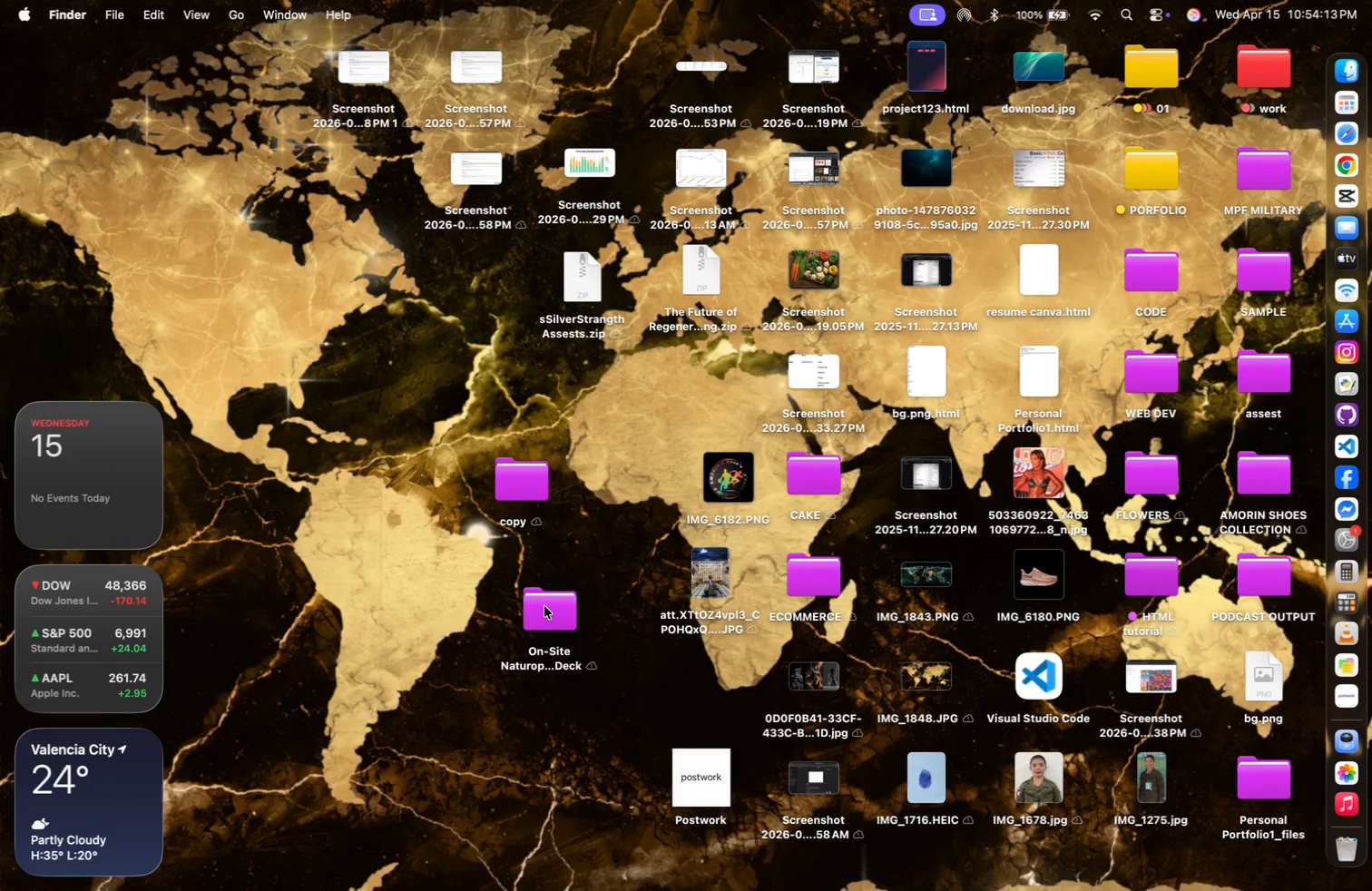 
key(Meta+Tab)
 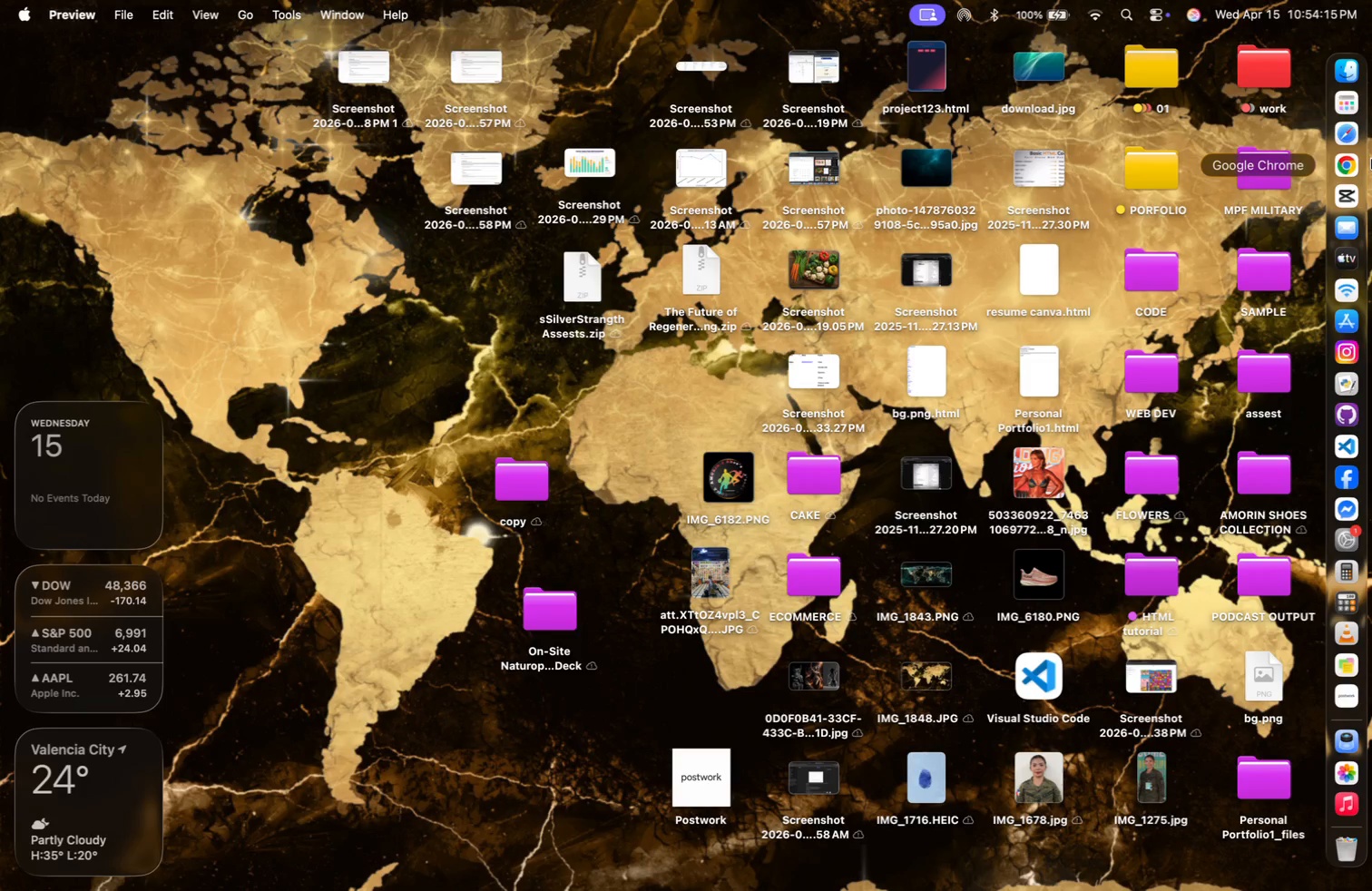 
left_click([1349, 166])
 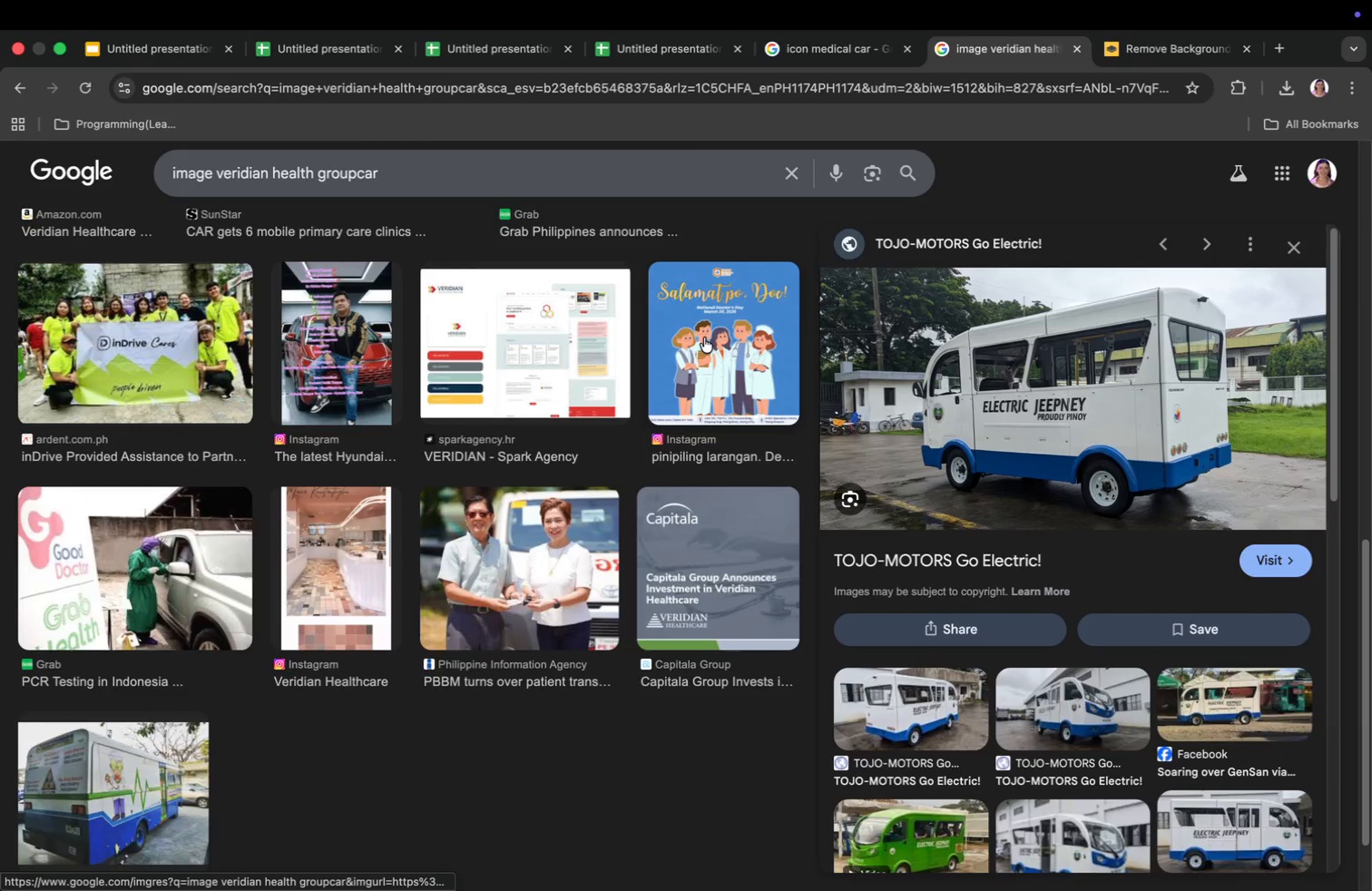 
key(Meta+Tab)
 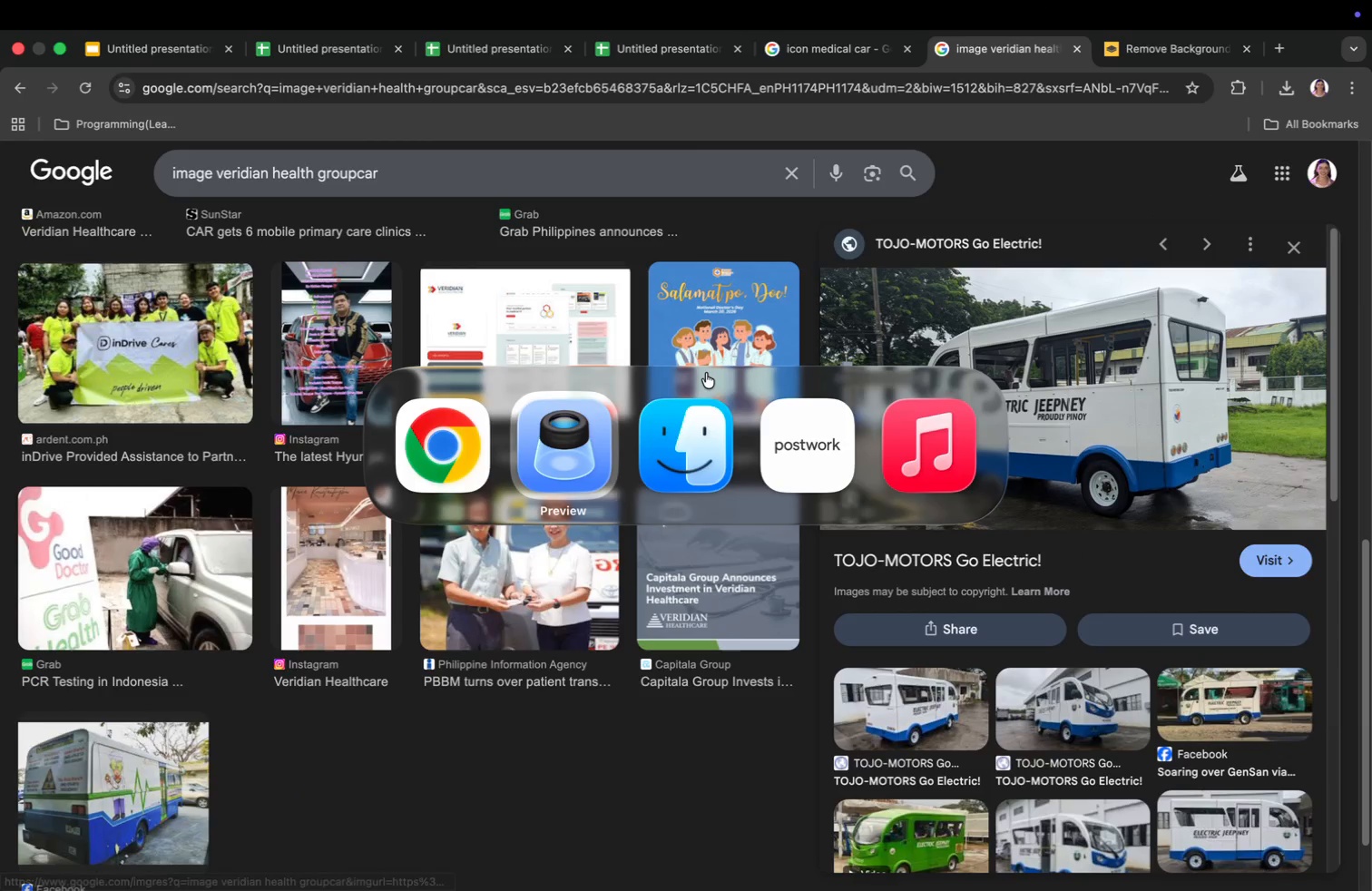 
key(Meta+Tab)
 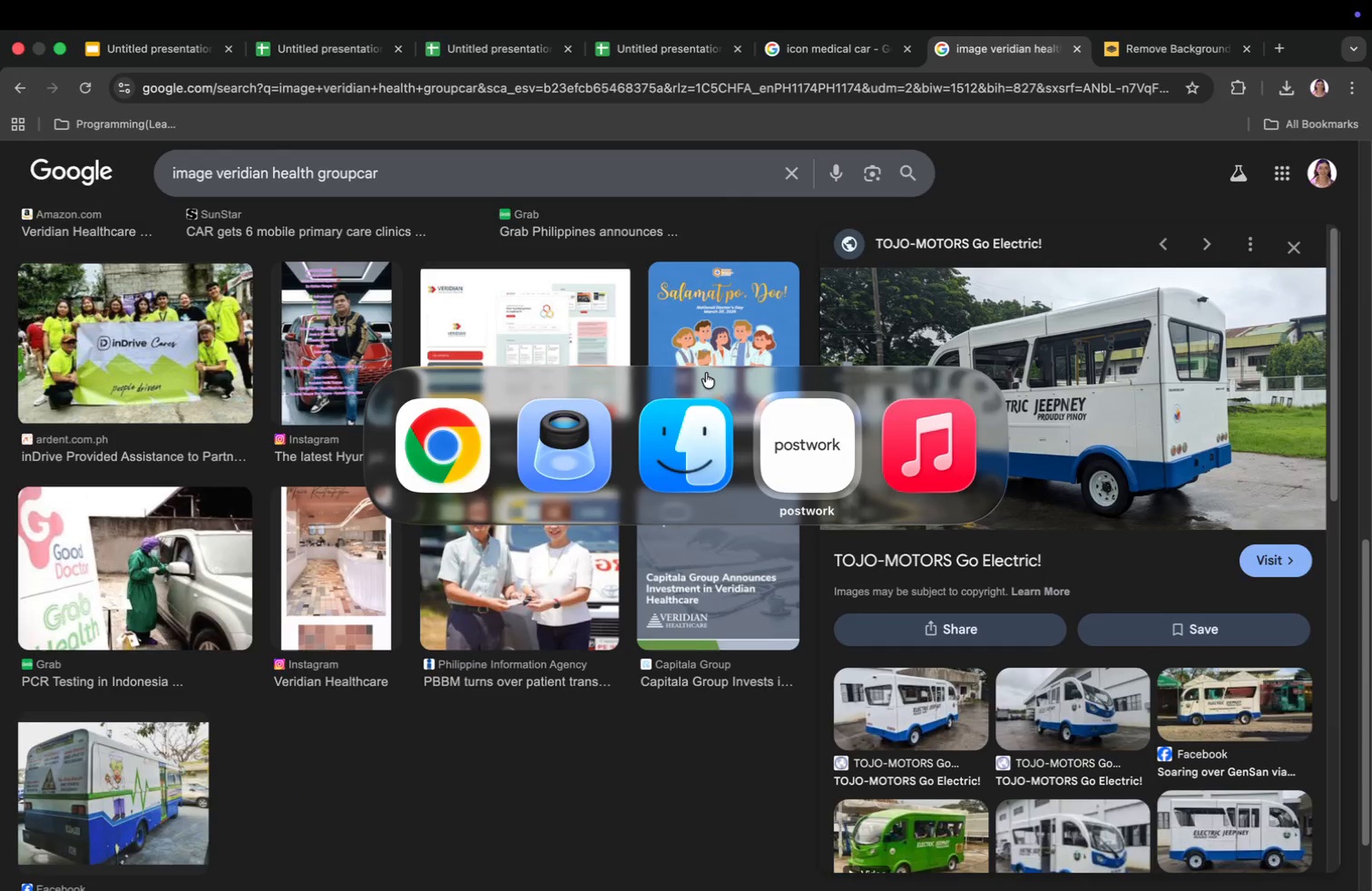 
key(Meta+Tab)